 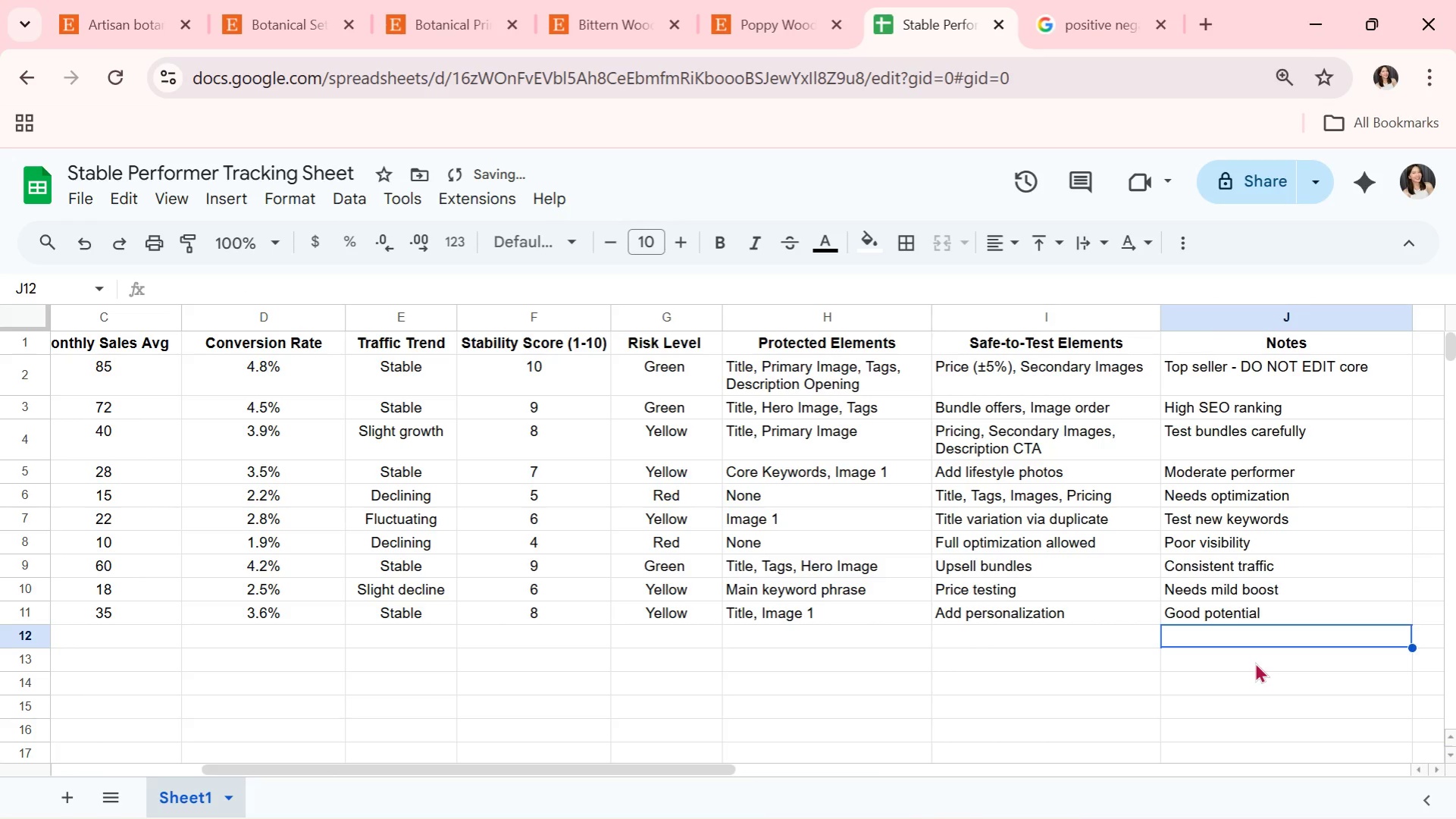 
scroll: coordinate [278, 511], scroll_direction: up, amount: 8.0
 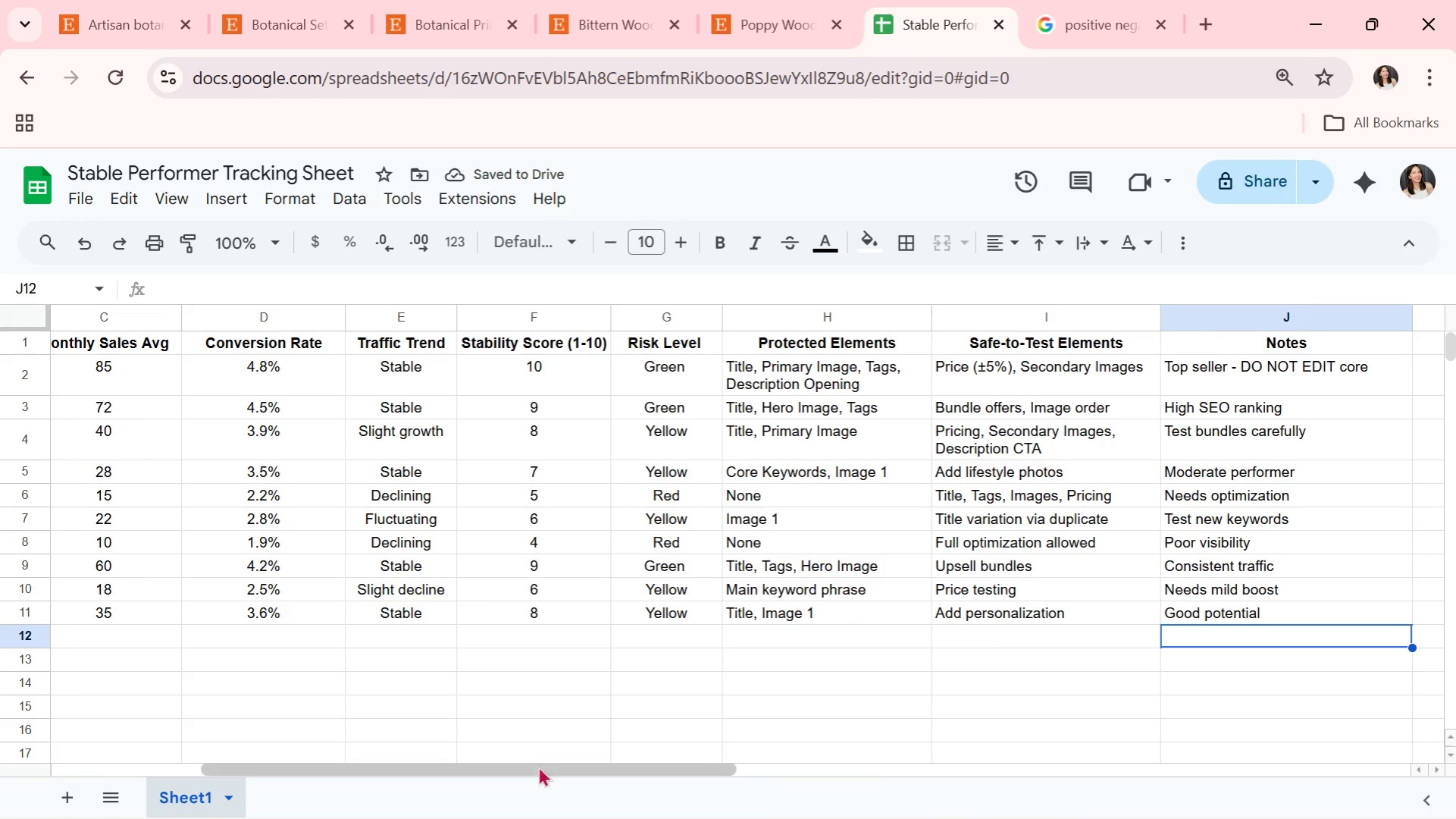 
left_click_drag(start_coordinate=[538, 766], to_coordinate=[261, 737])
 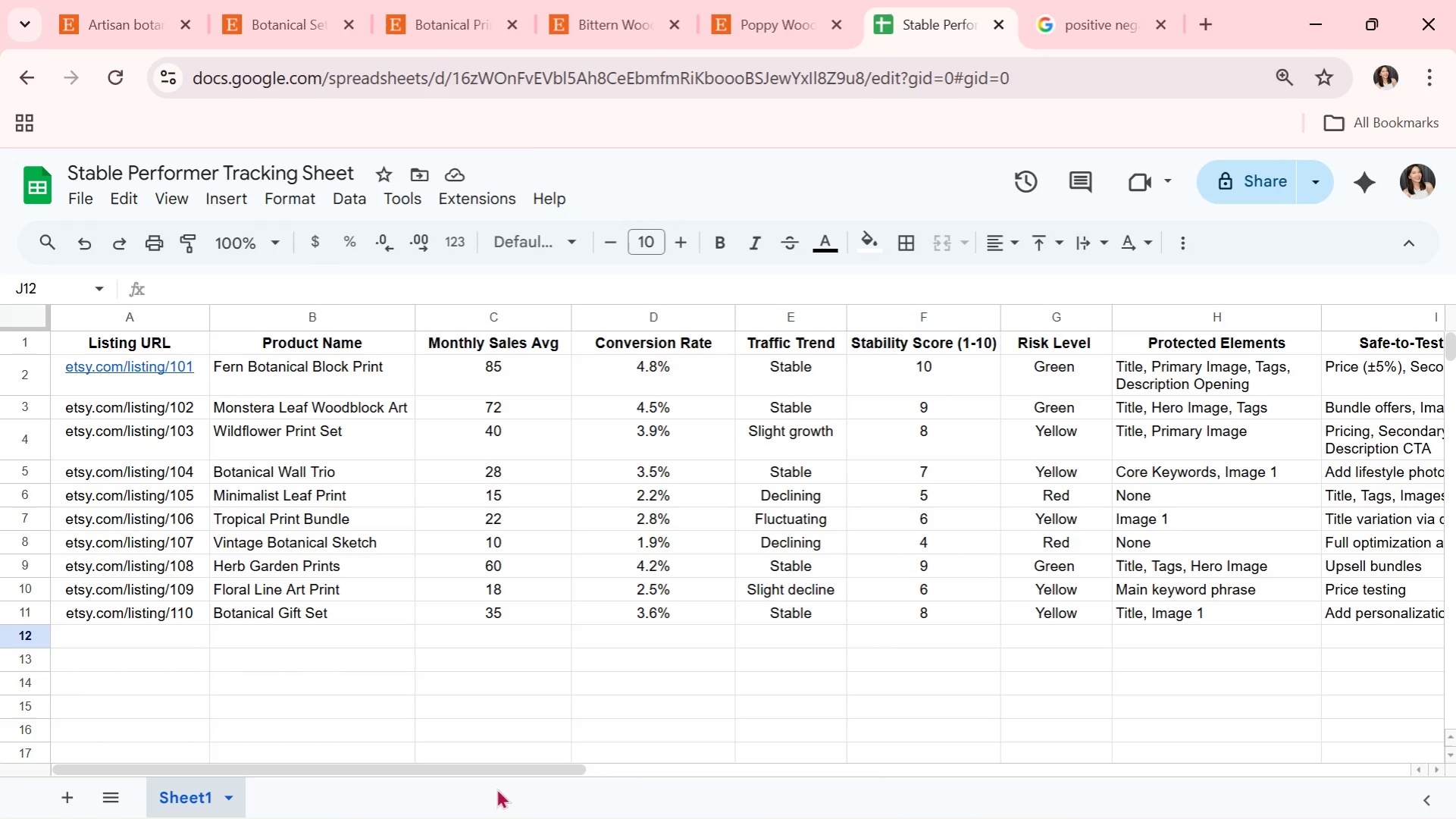 
wait(5.09)
 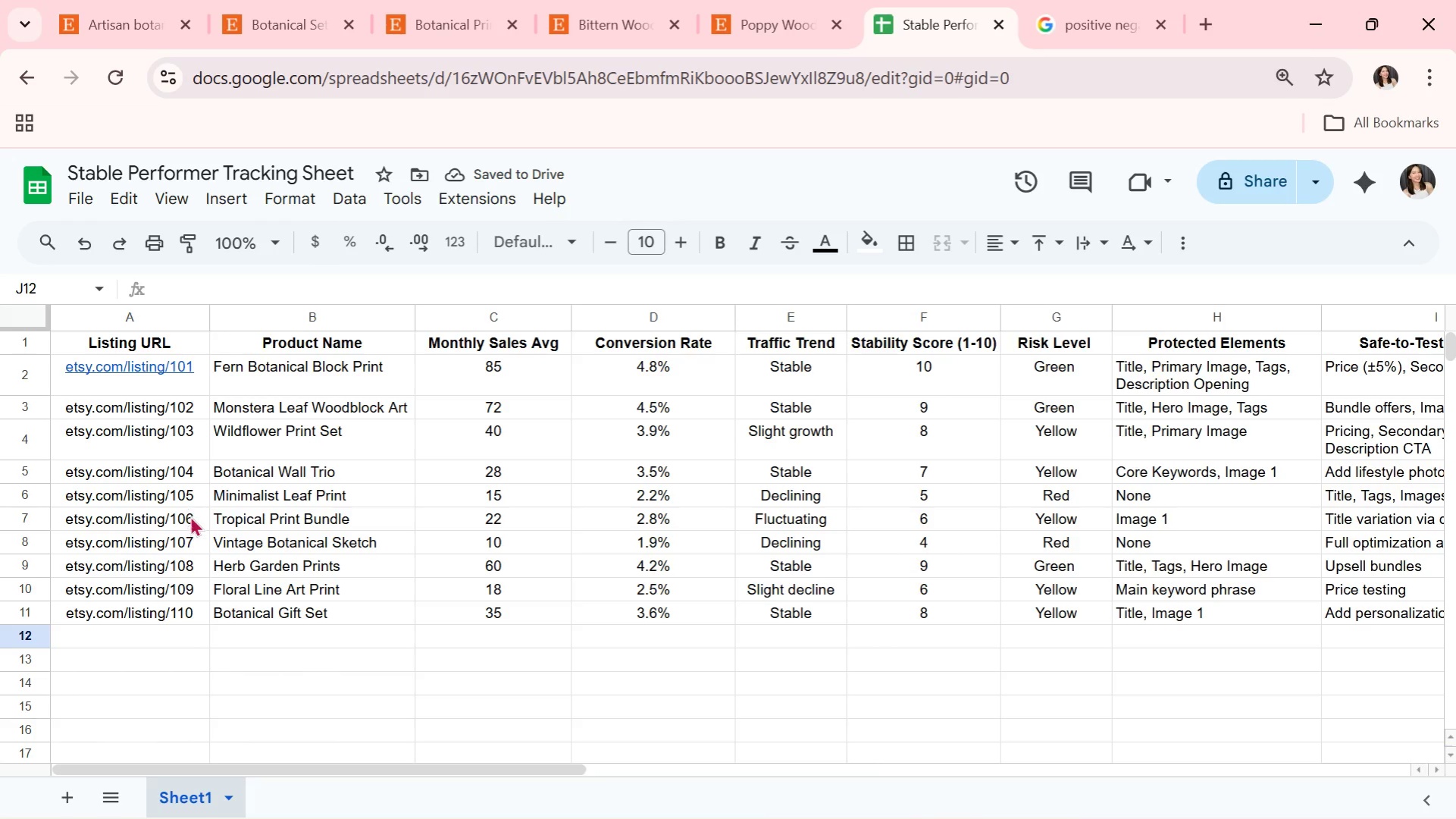 
left_click_drag(start_coordinate=[474, 774], to_coordinate=[822, 789])
 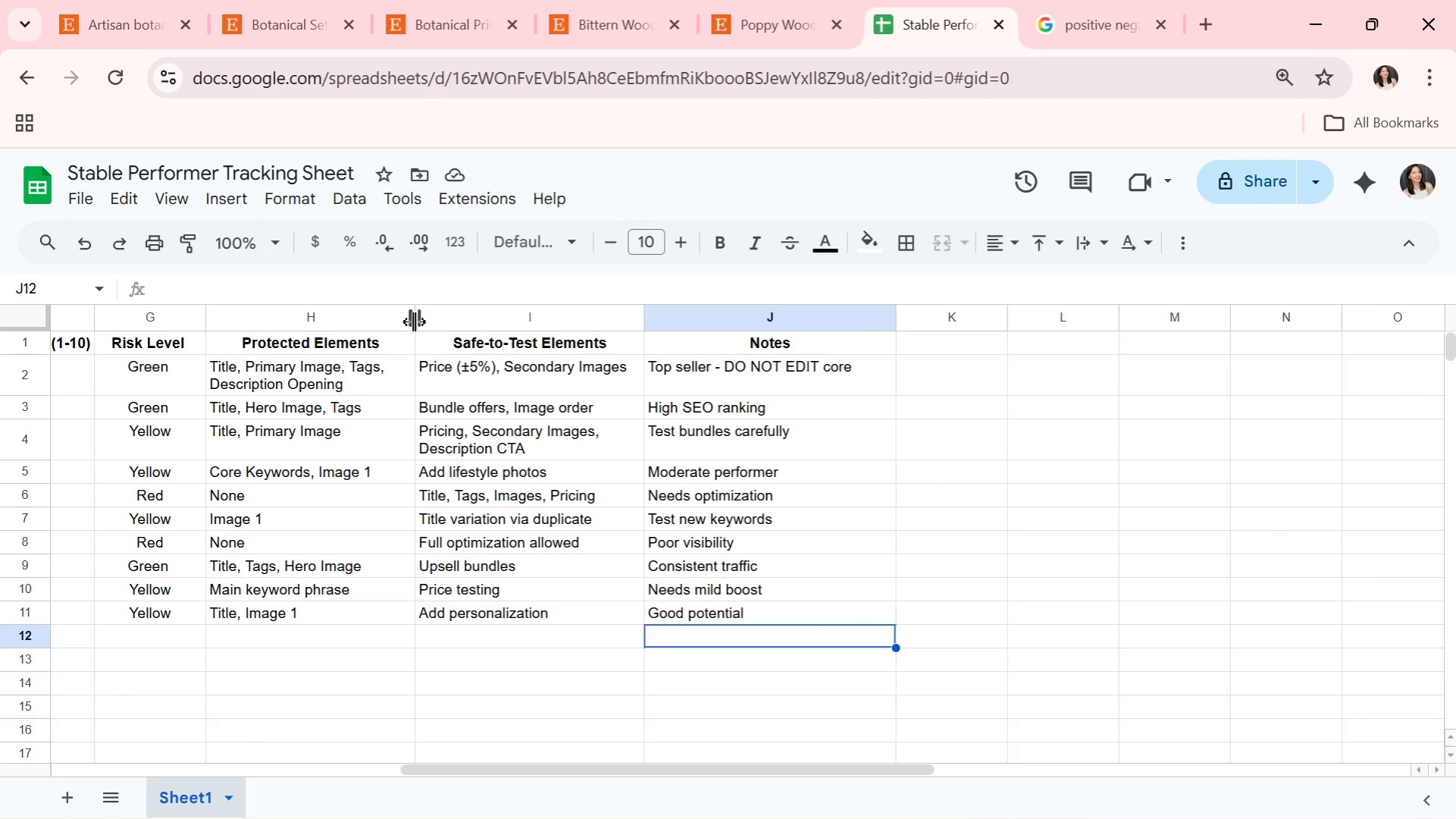 
left_click_drag(start_coordinate=[414, 321], to_coordinate=[512, 337])
 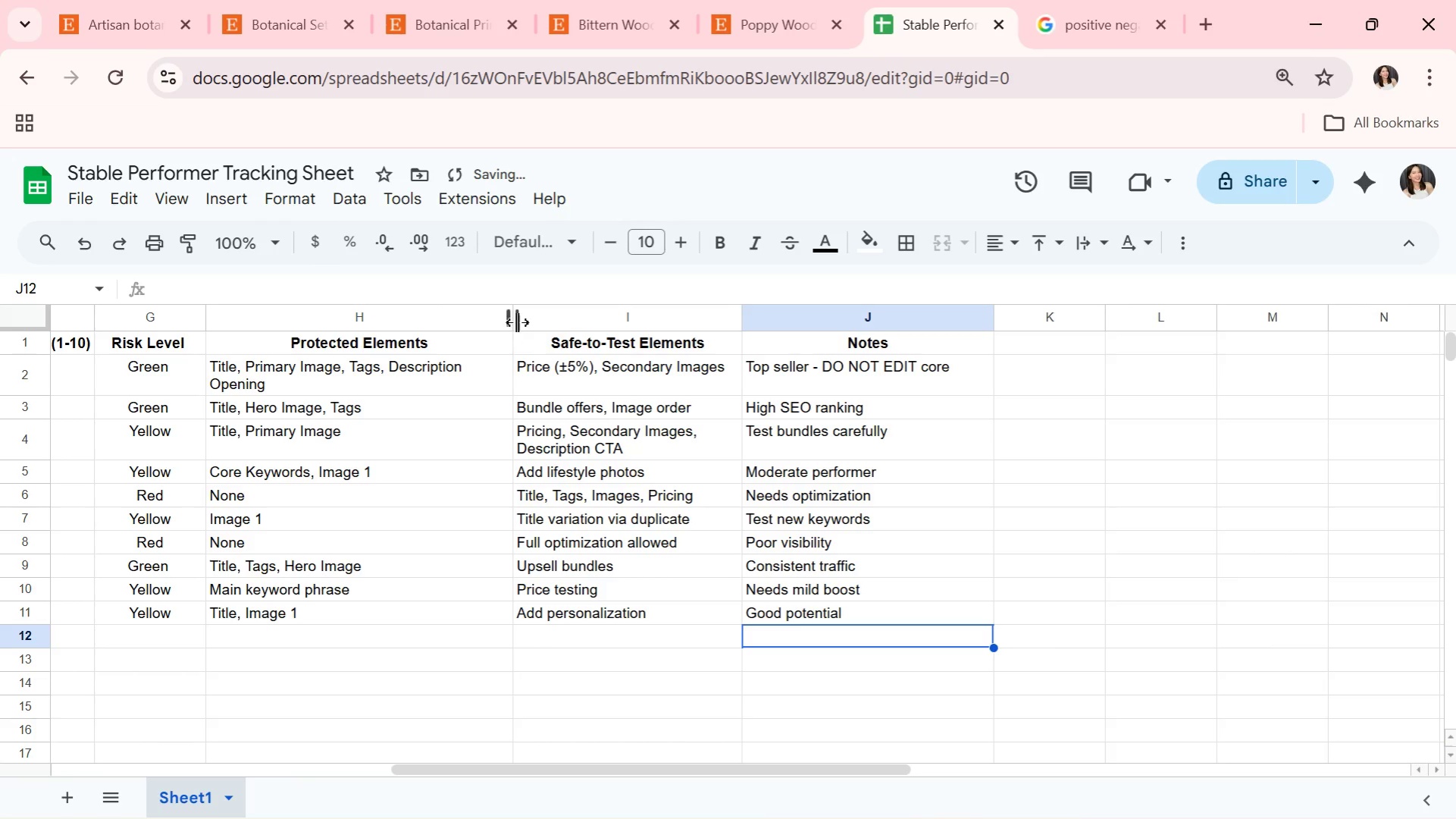 
left_click_drag(start_coordinate=[514, 319], to_coordinate=[538, 325])
 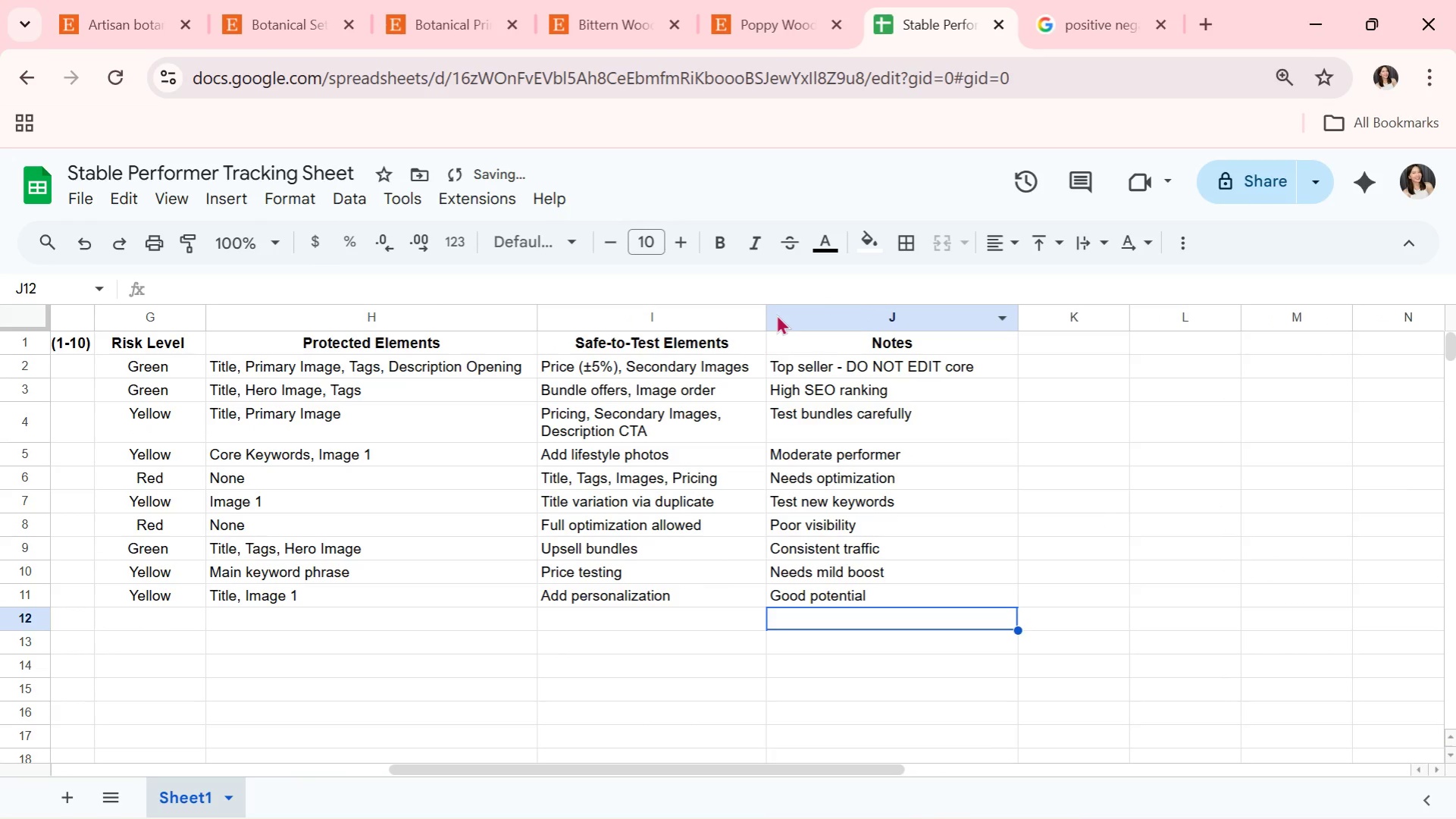 
left_click_drag(start_coordinate=[765, 314], to_coordinate=[854, 314])
 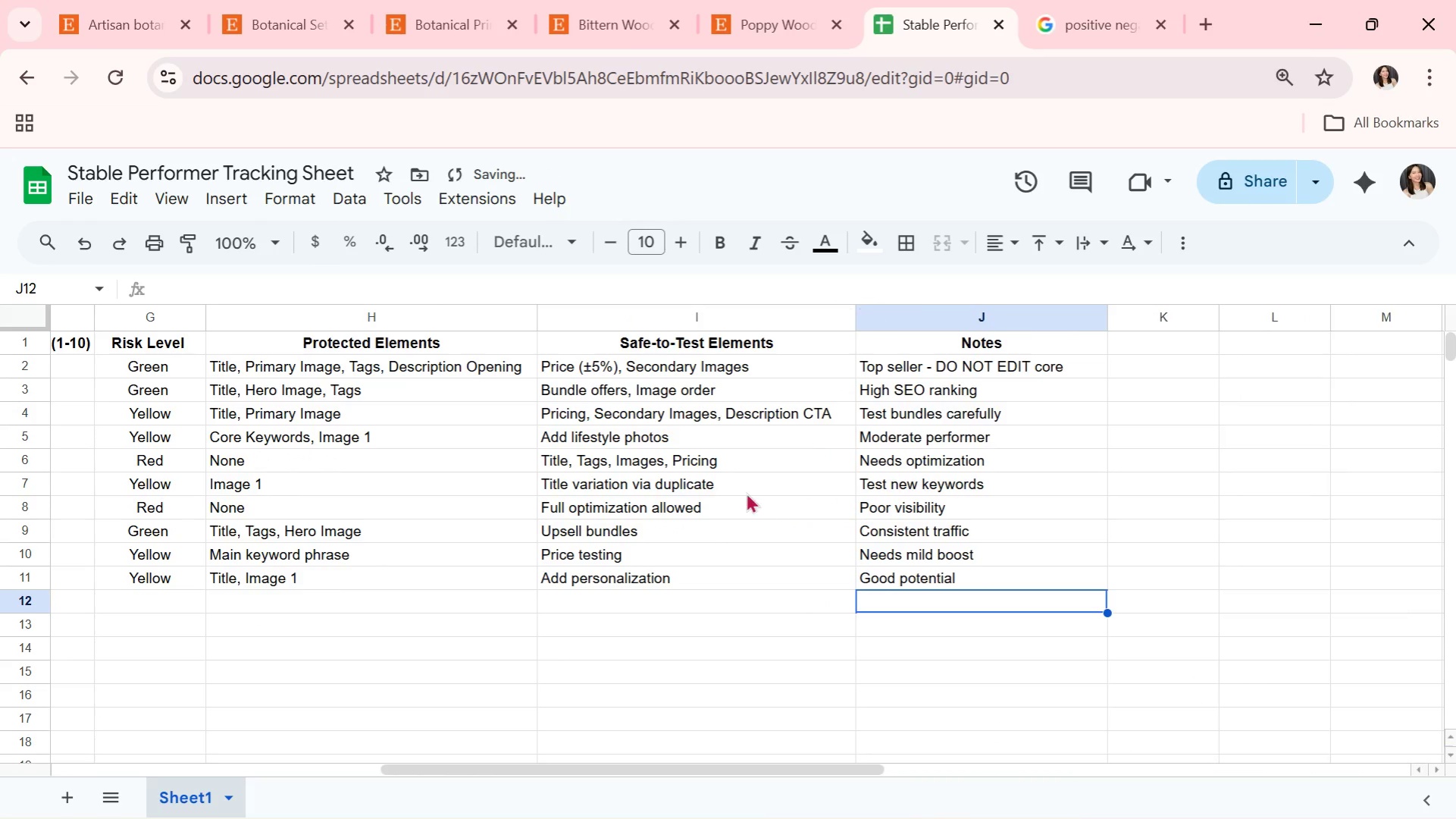 
left_click([693, 528])
 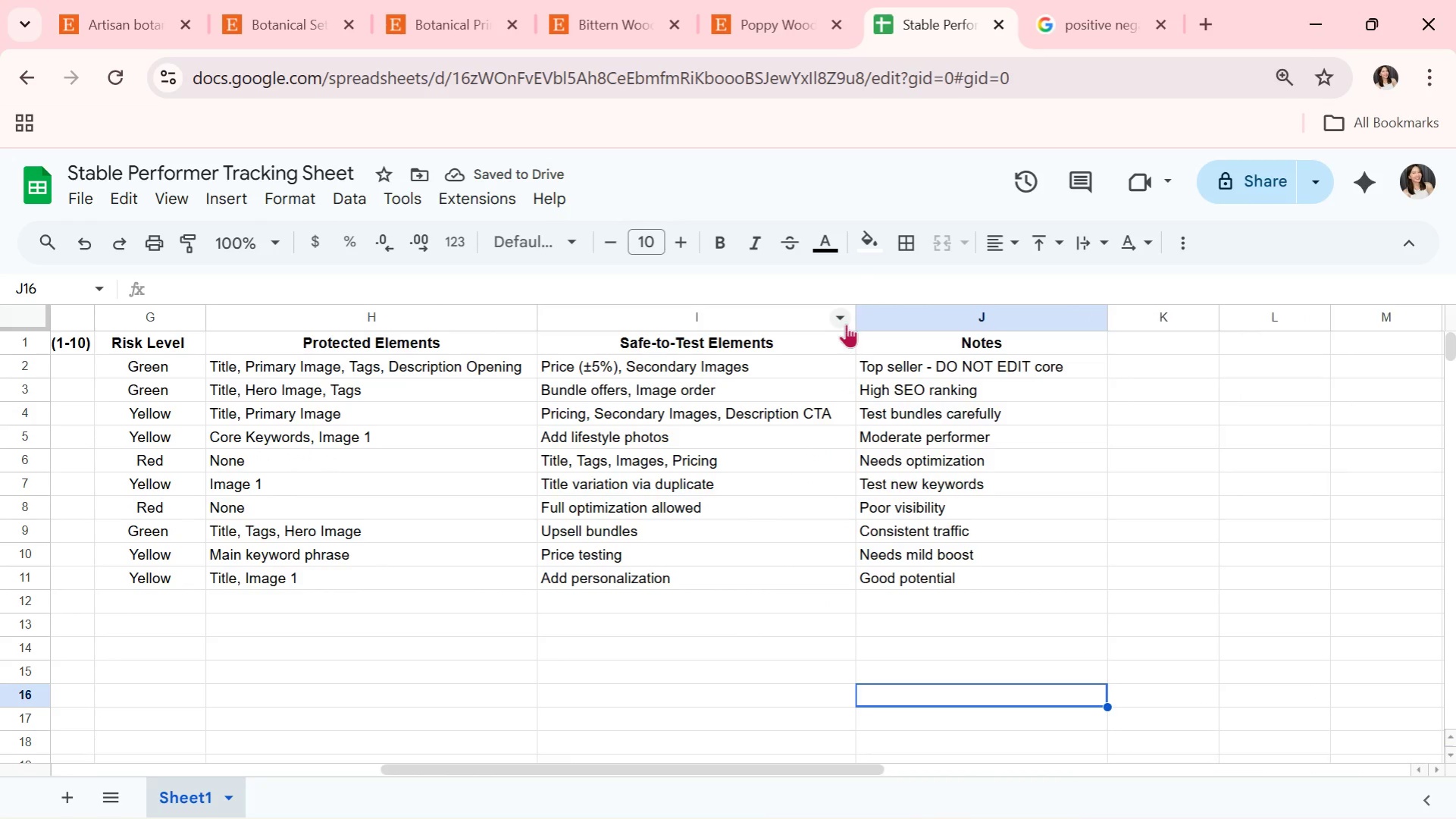 
left_click_drag(start_coordinate=[854, 317], to_coordinate=[838, 323])
 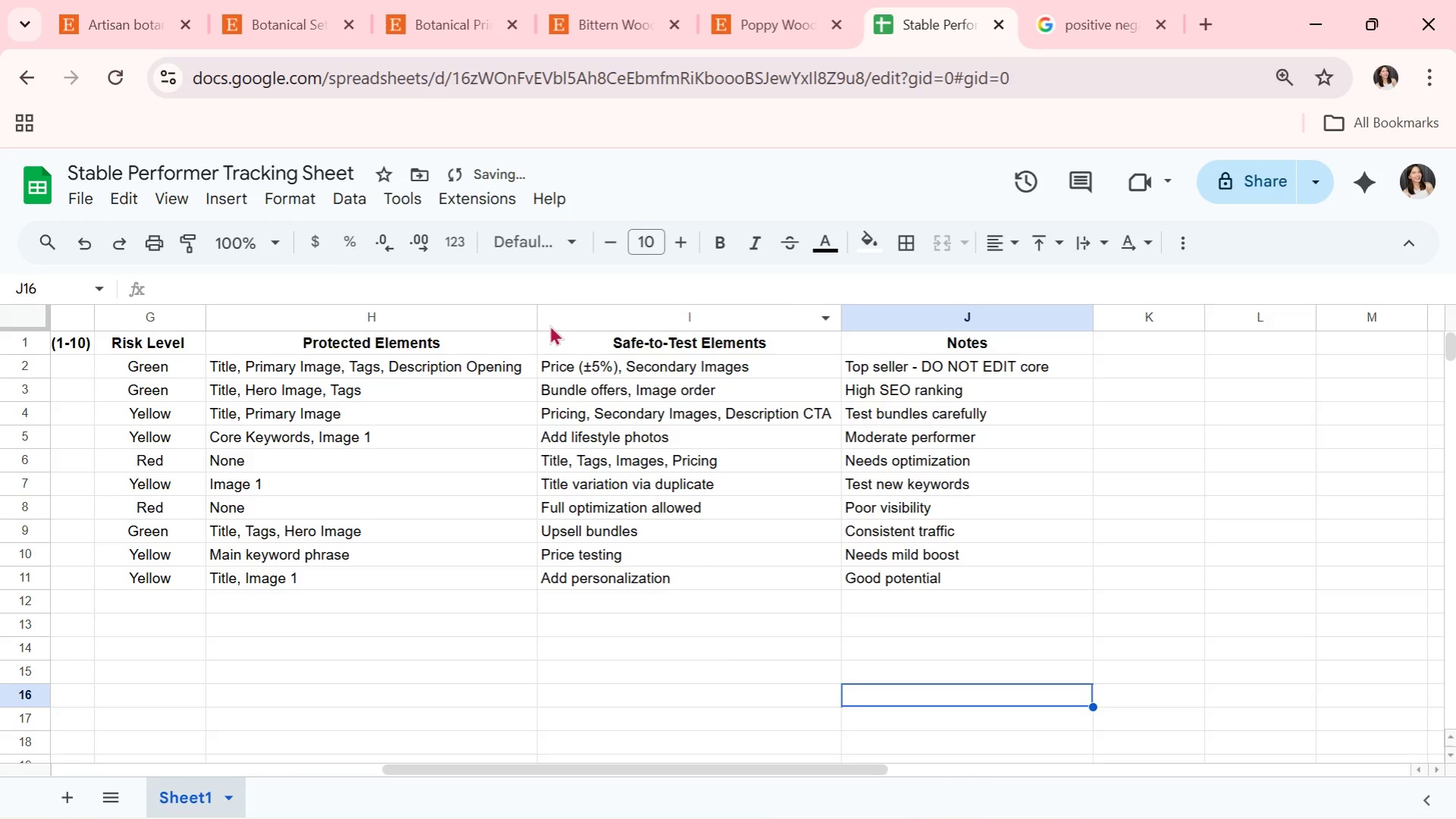 
left_click_drag(start_coordinate=[534, 316], to_coordinate=[528, 318])
 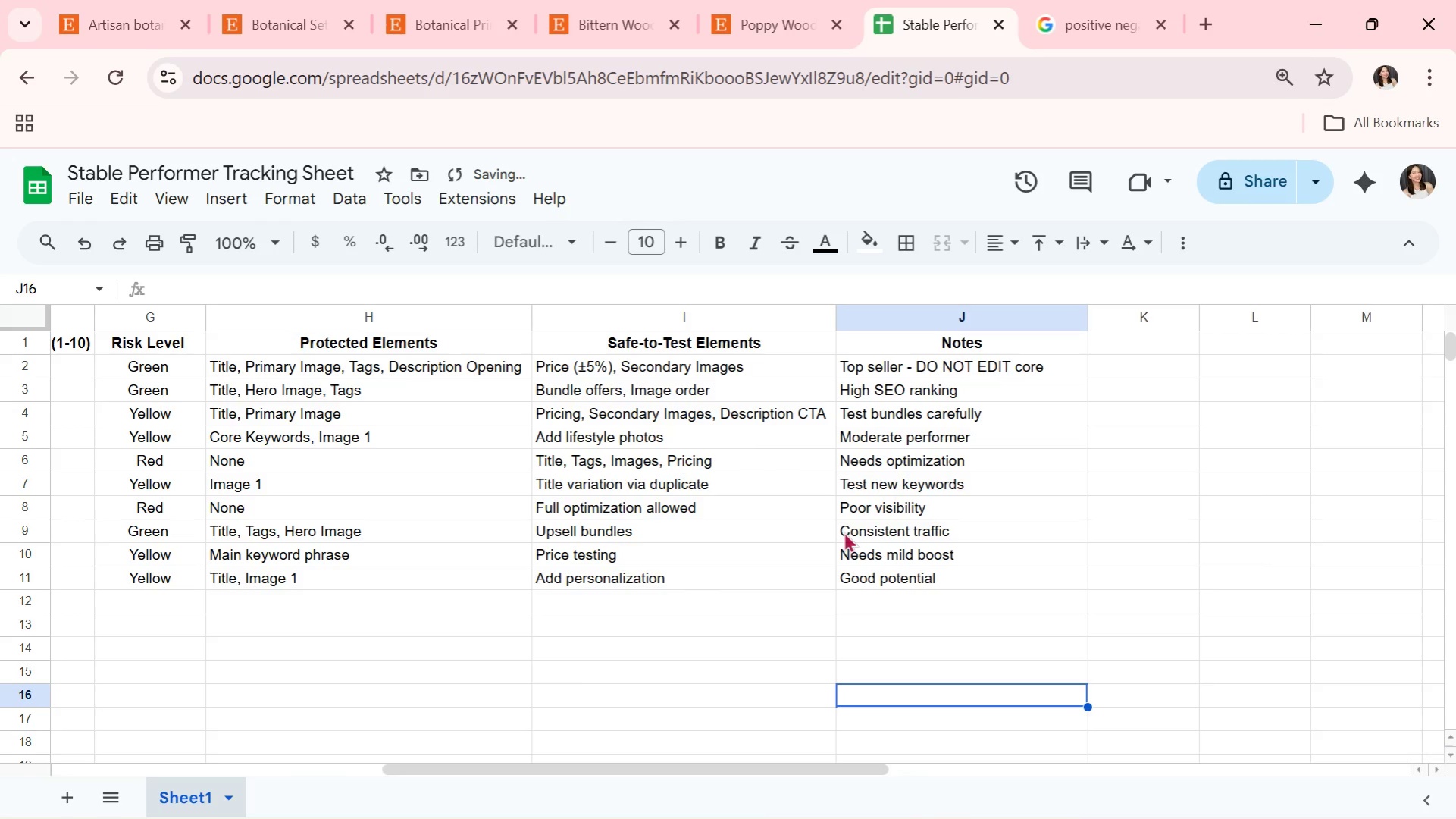 
left_click([843, 532])
 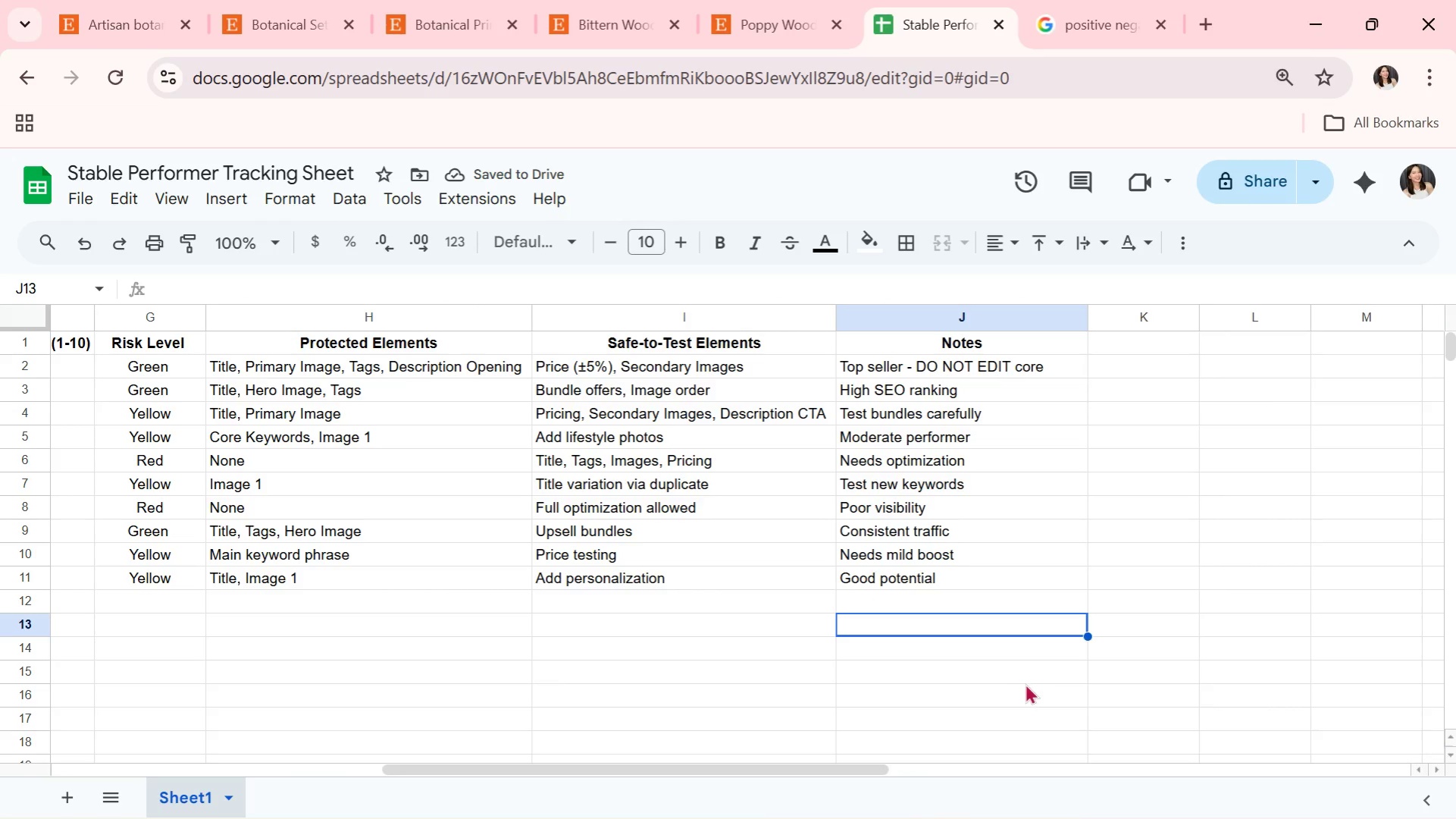 
wait(5.05)
 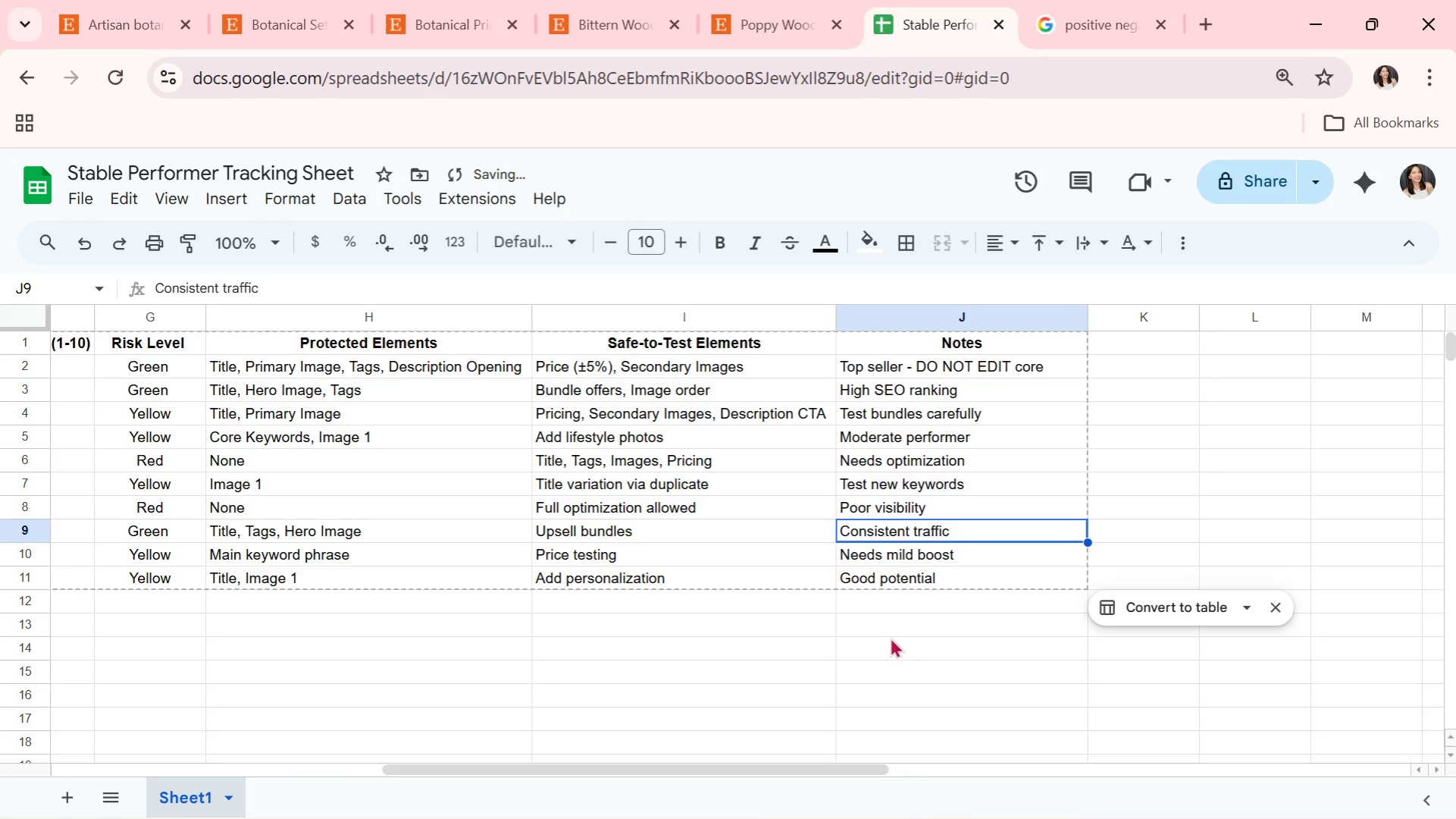 
left_click_drag(start_coordinate=[831, 767], to_coordinate=[164, 582])
 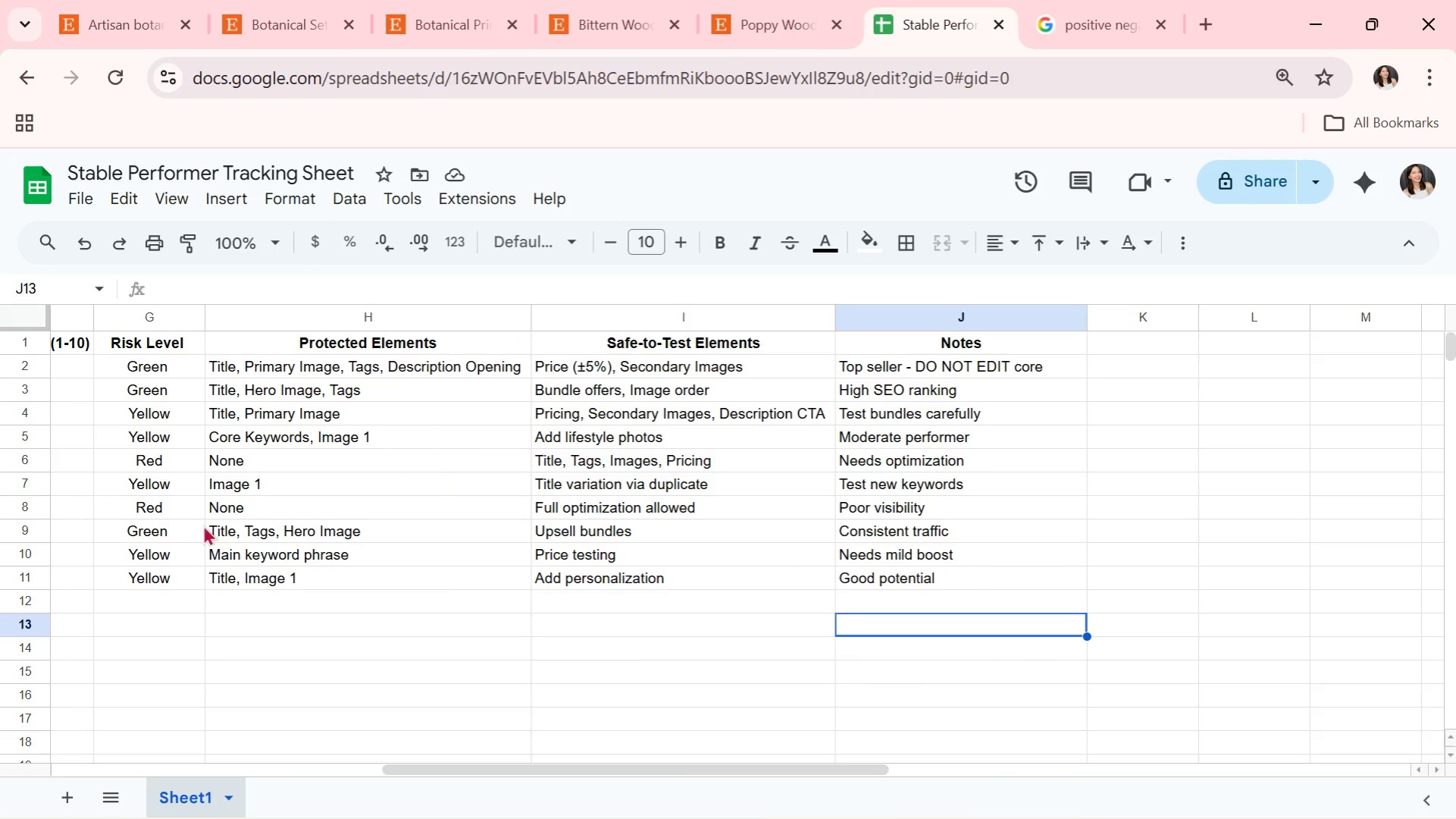 
left_click([83, 196])
 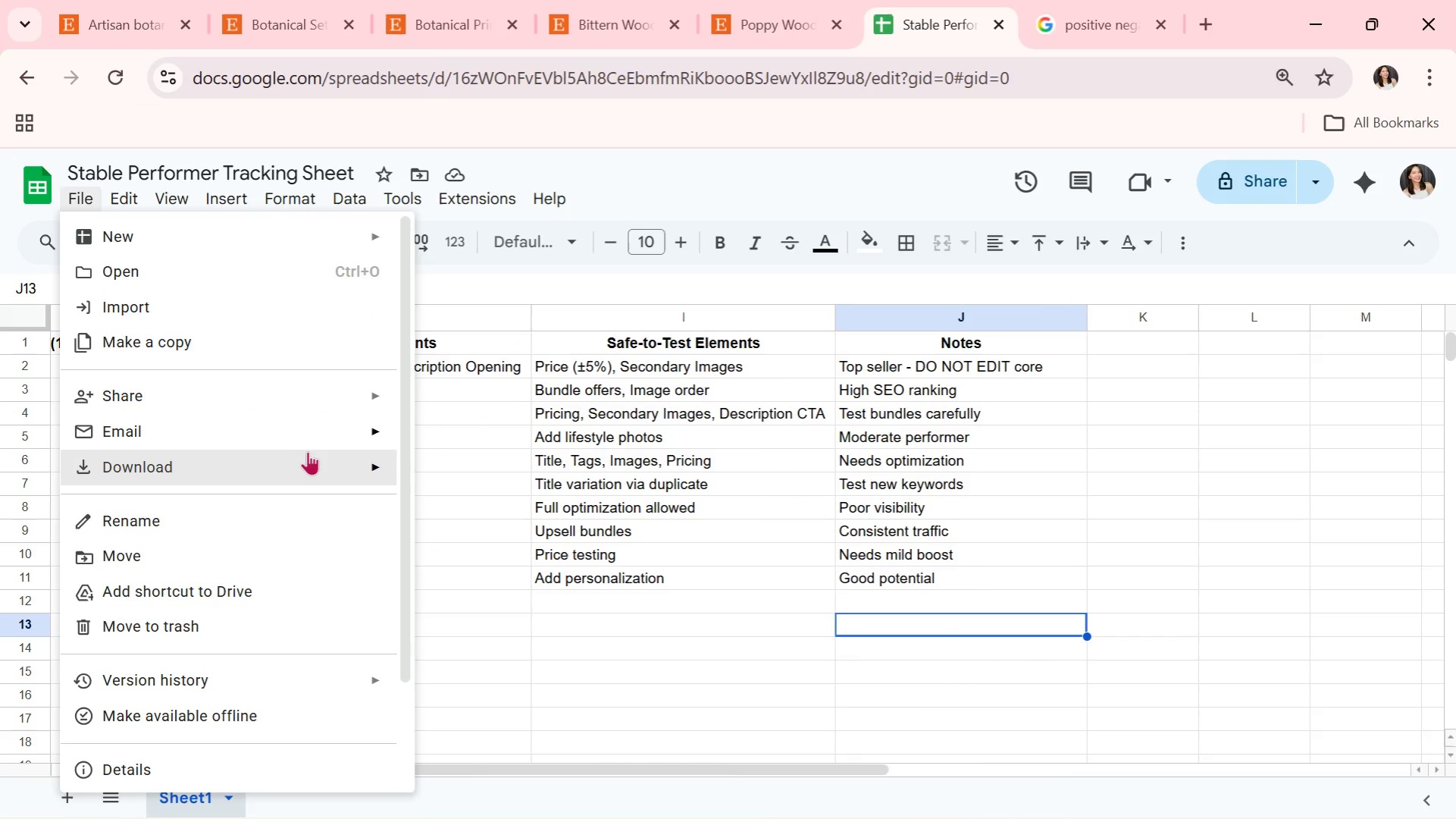 
left_click([299, 460])
 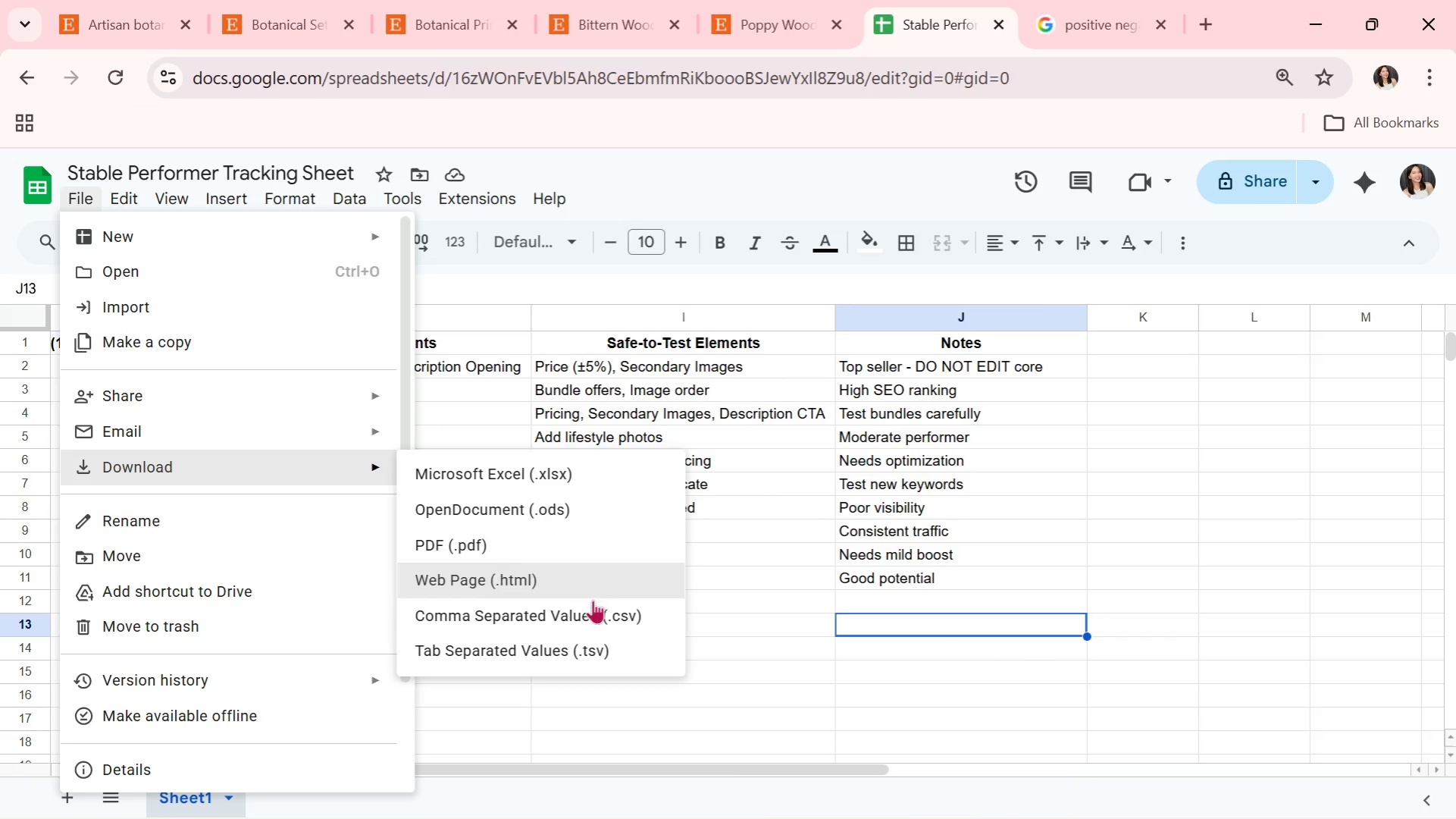 
left_click([590, 610])
 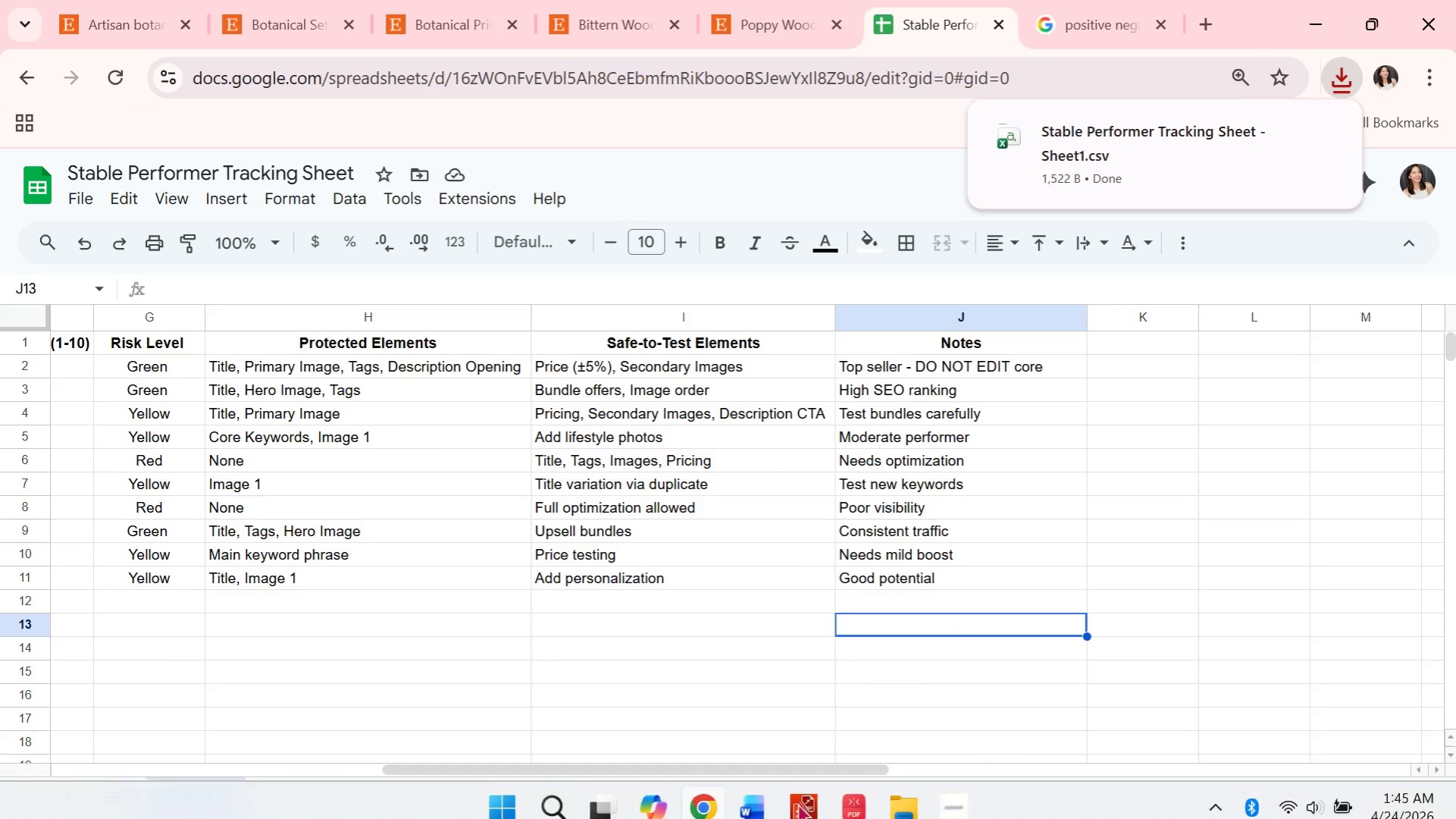 
left_click([894, 799])
 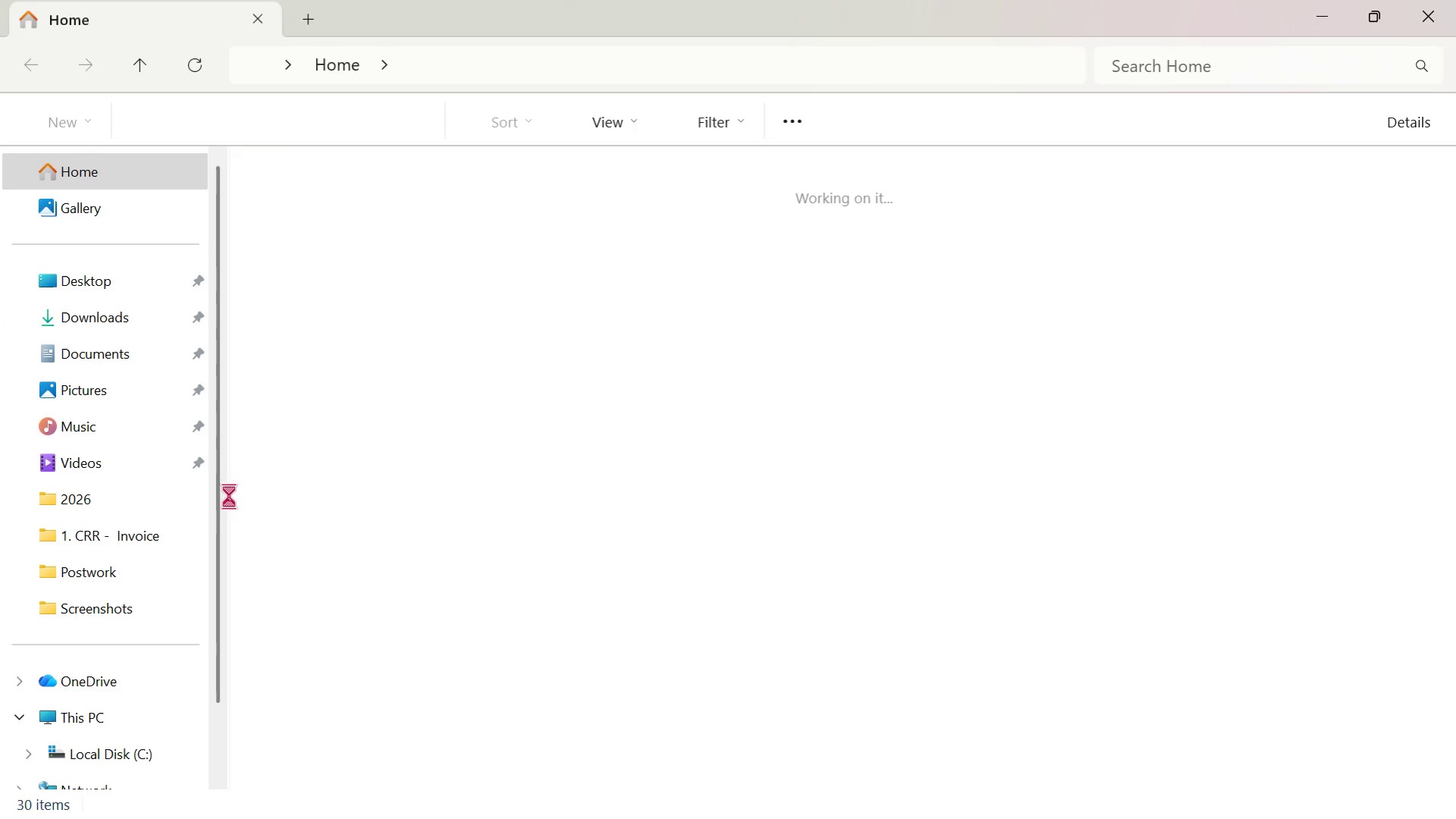 
left_click([86, 320])
 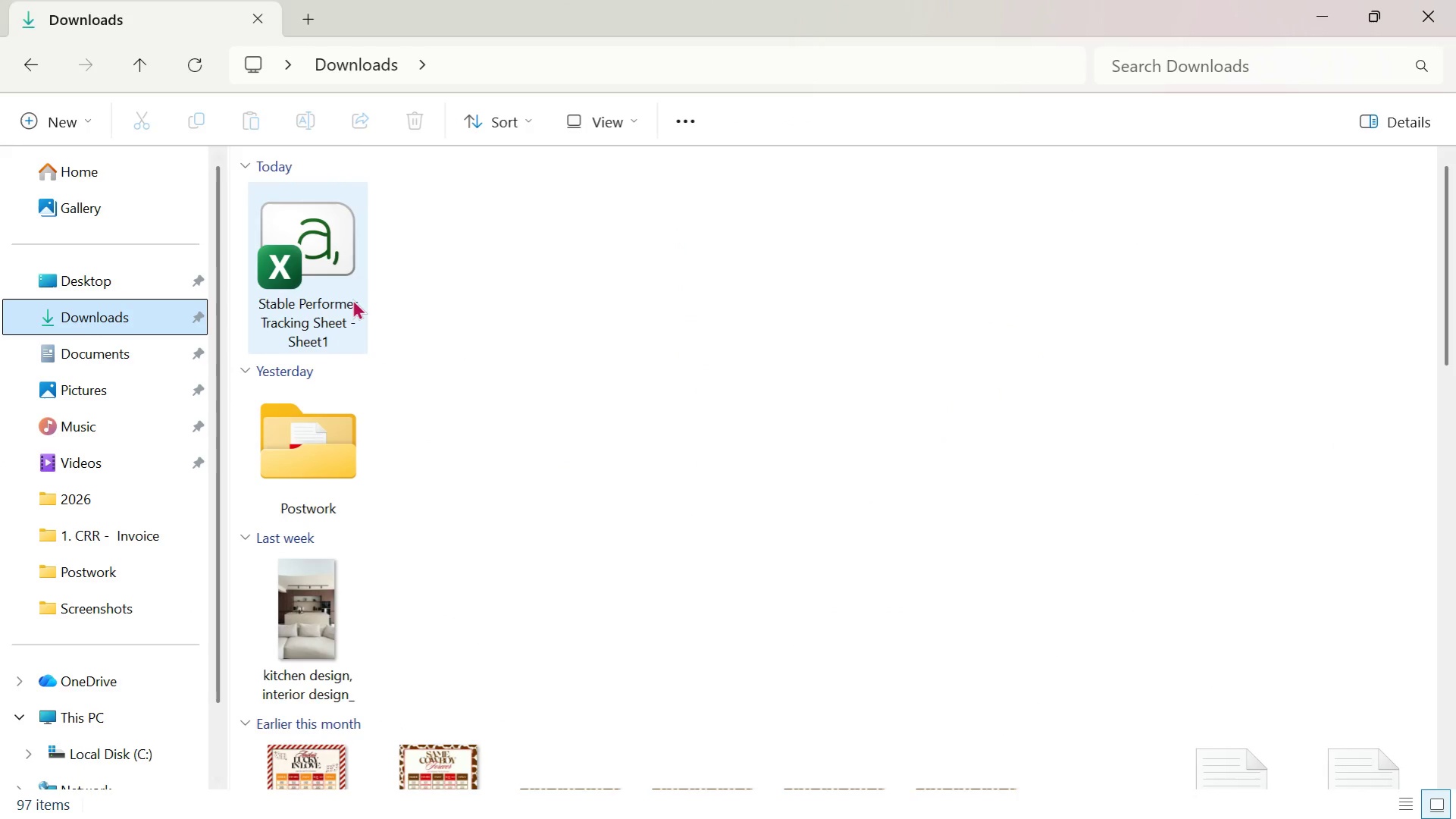 
left_click([86, 320])
 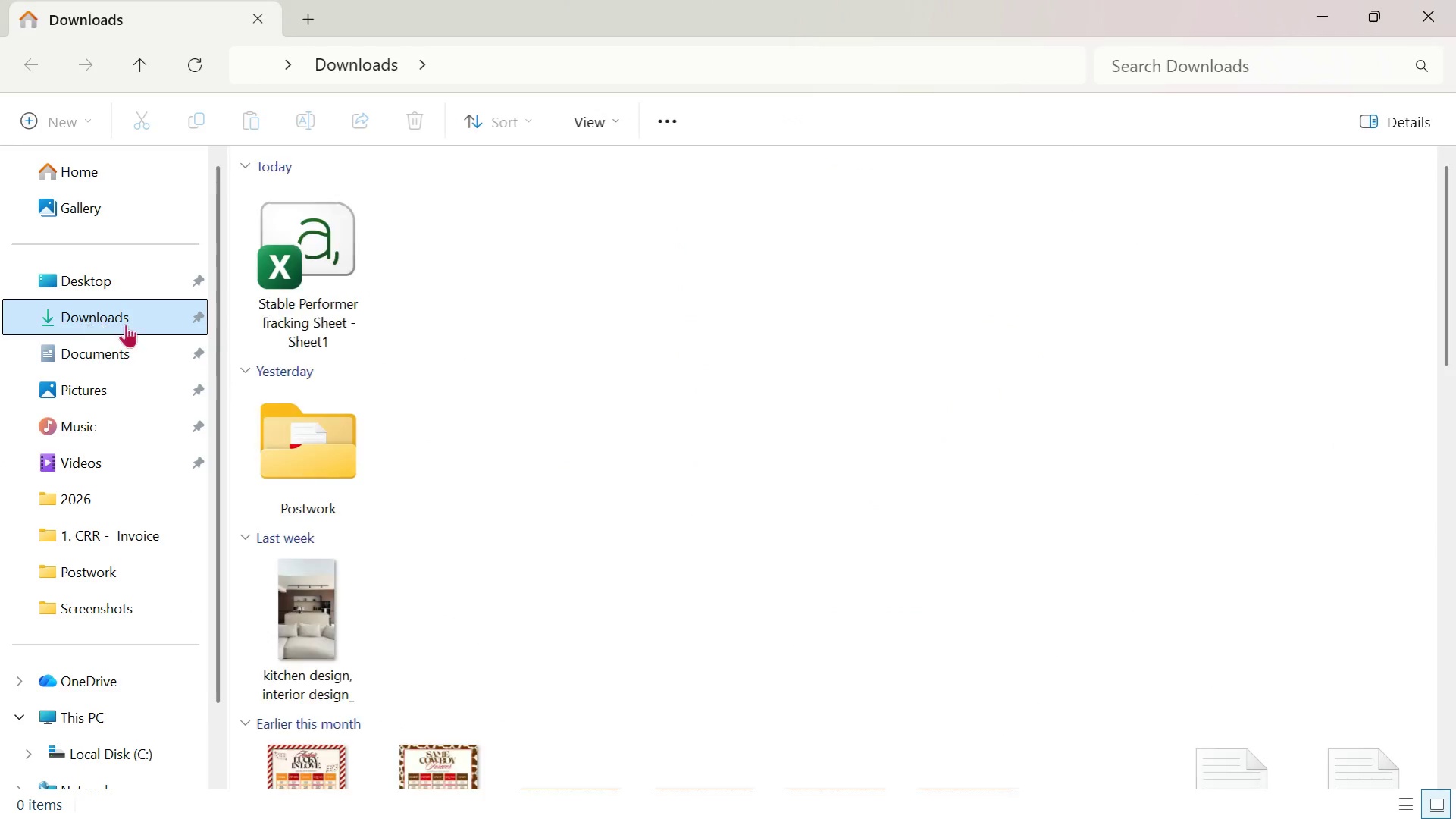 
left_click([348, 294])
 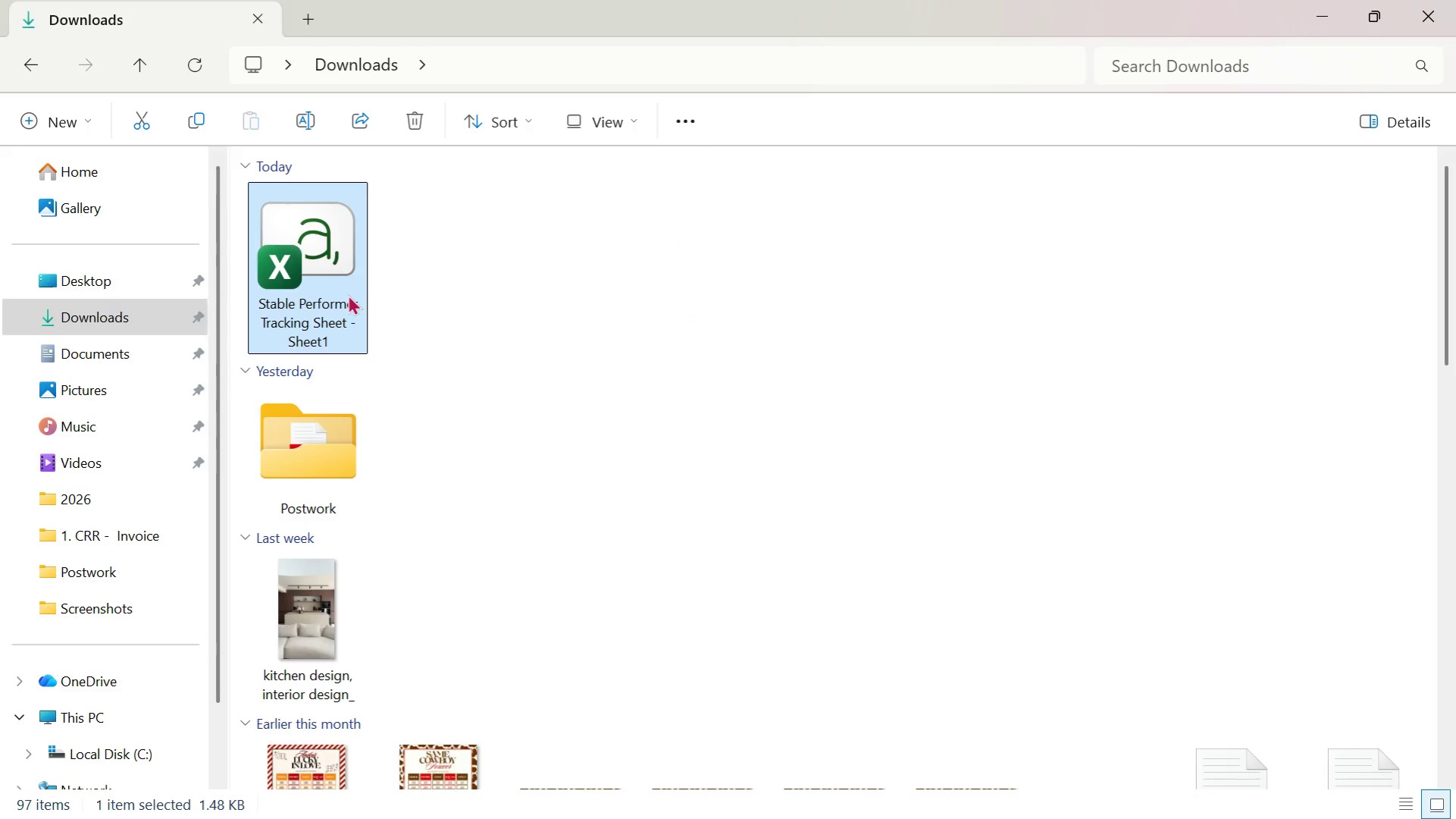 
key(Alt+Tab)
 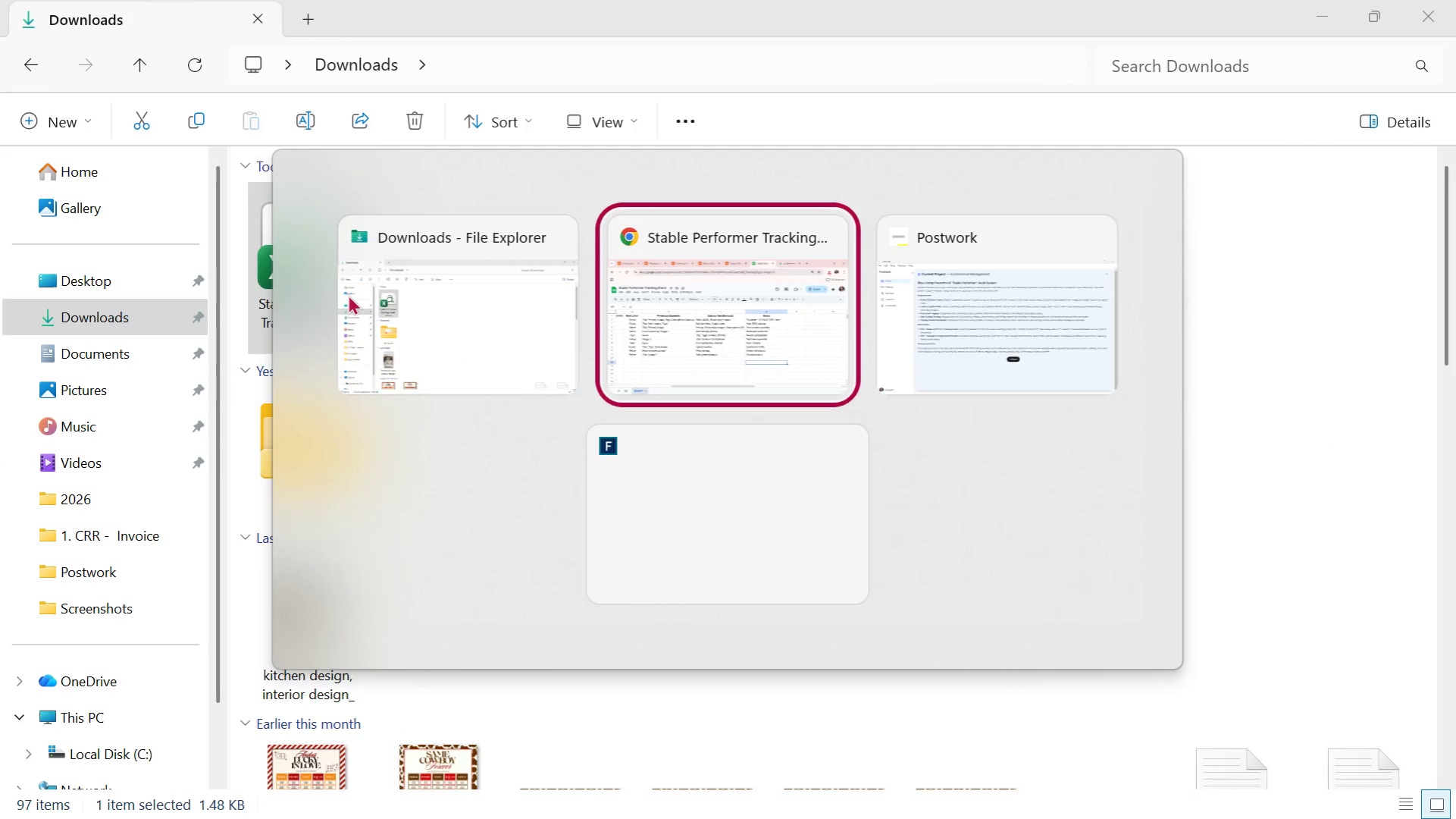 
key(Alt+Tab)